 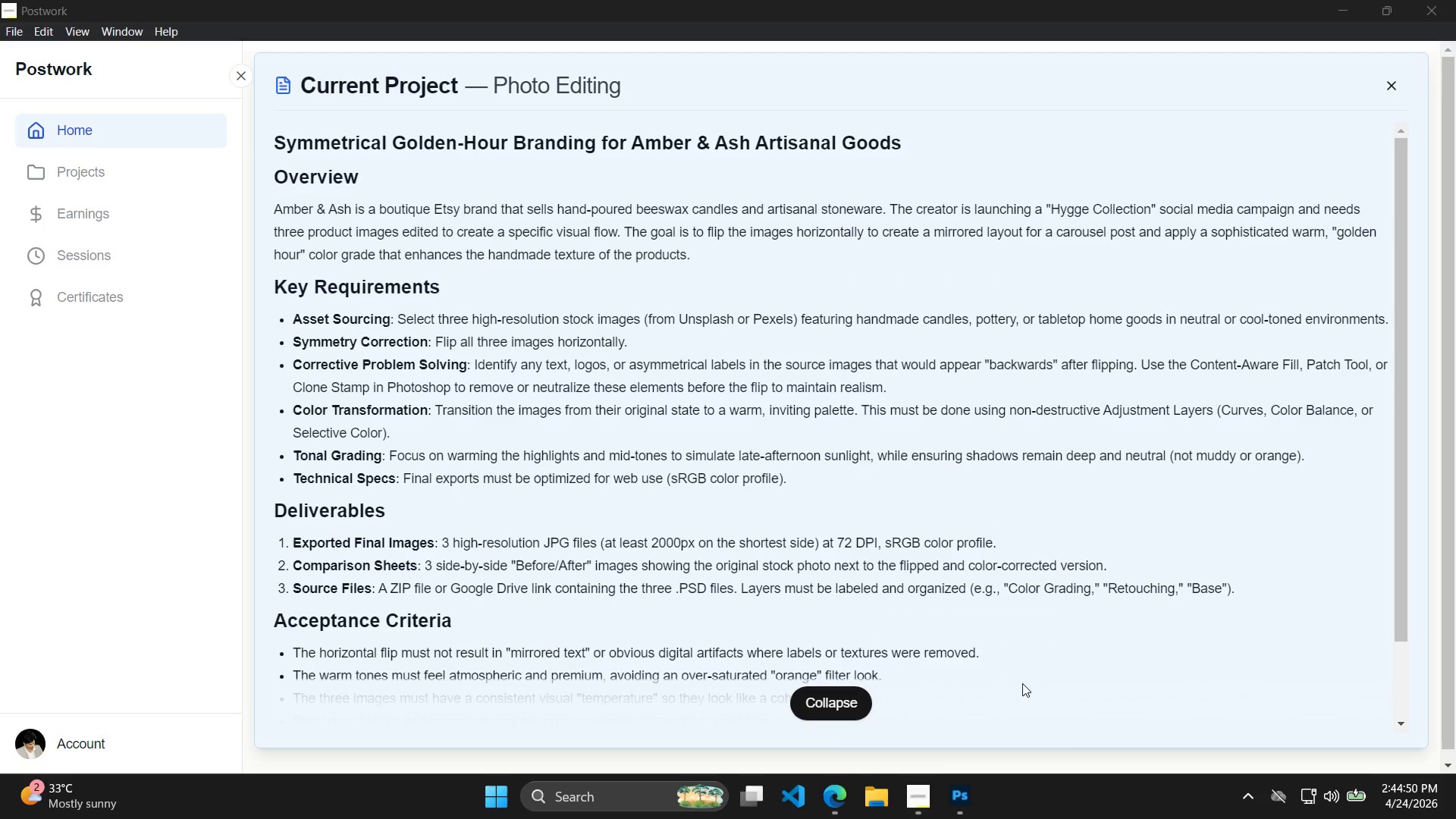 
left_click([944, 765])
 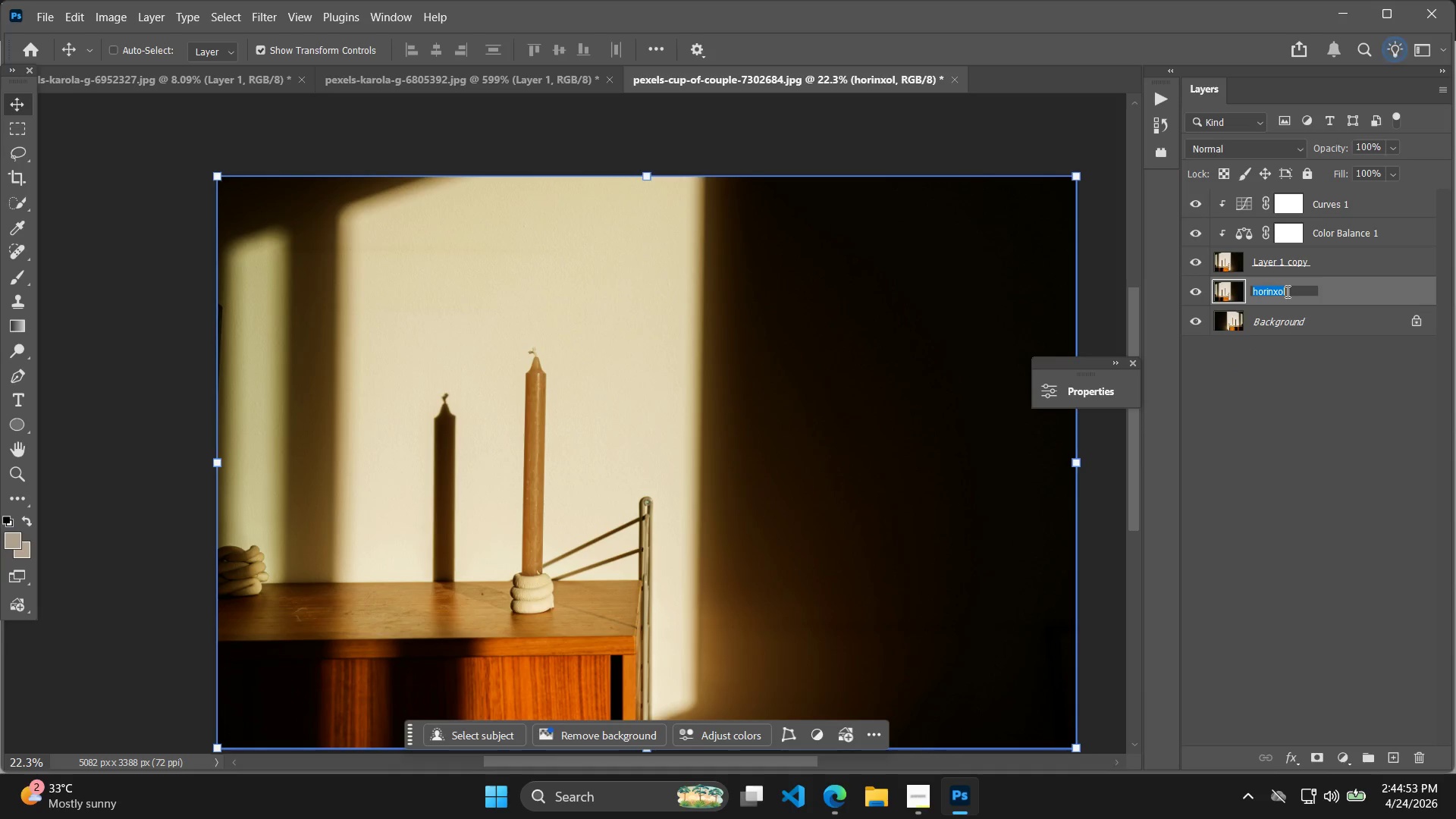 
key(Backspace)
type(horizontalflipped)
 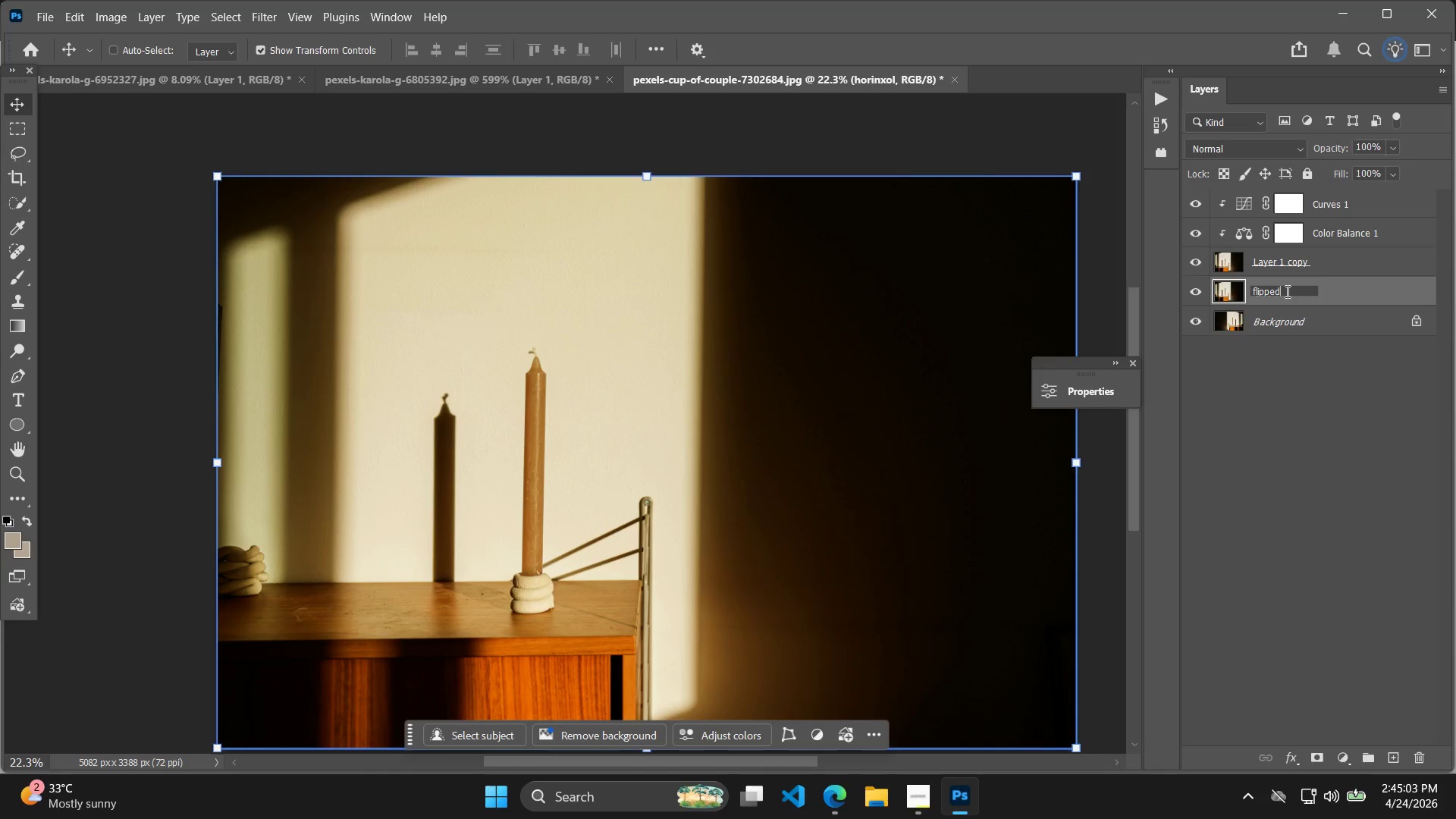 
left_click_drag(start_coordinate=[1286, 291], to_coordinate=[1175, 303])
 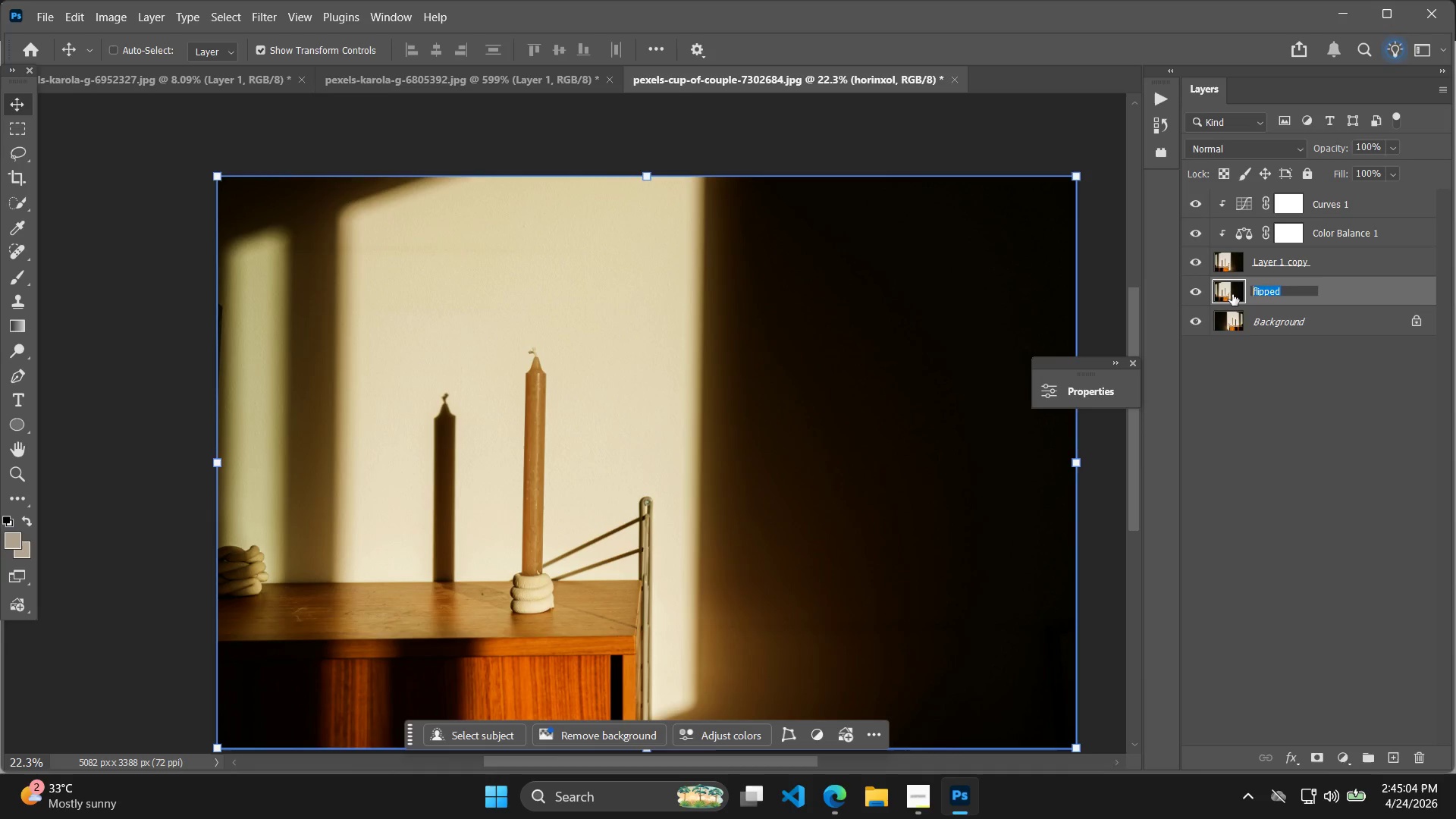 
key(Control+ControlLeft)
 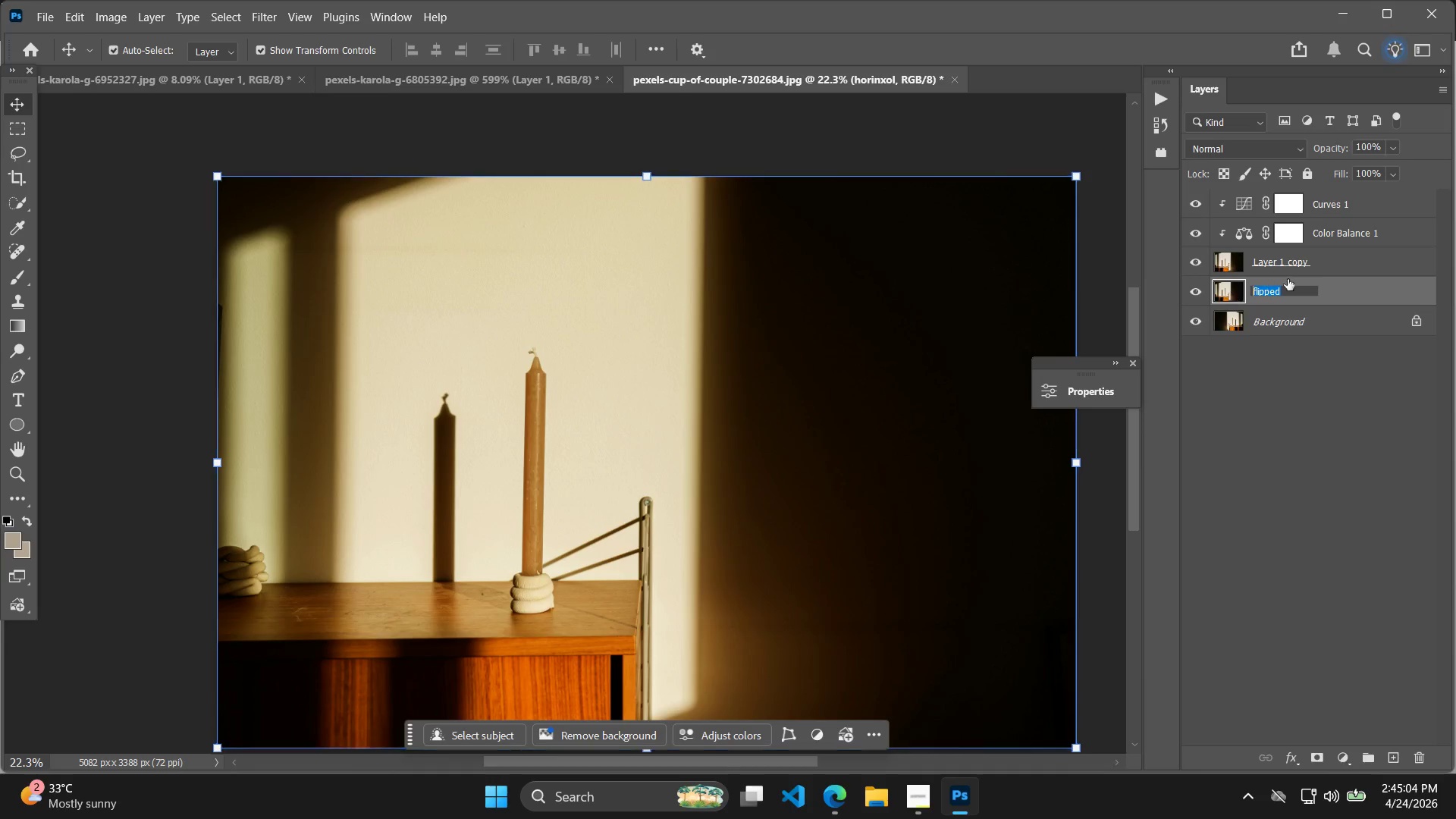 
key(Control+C)
 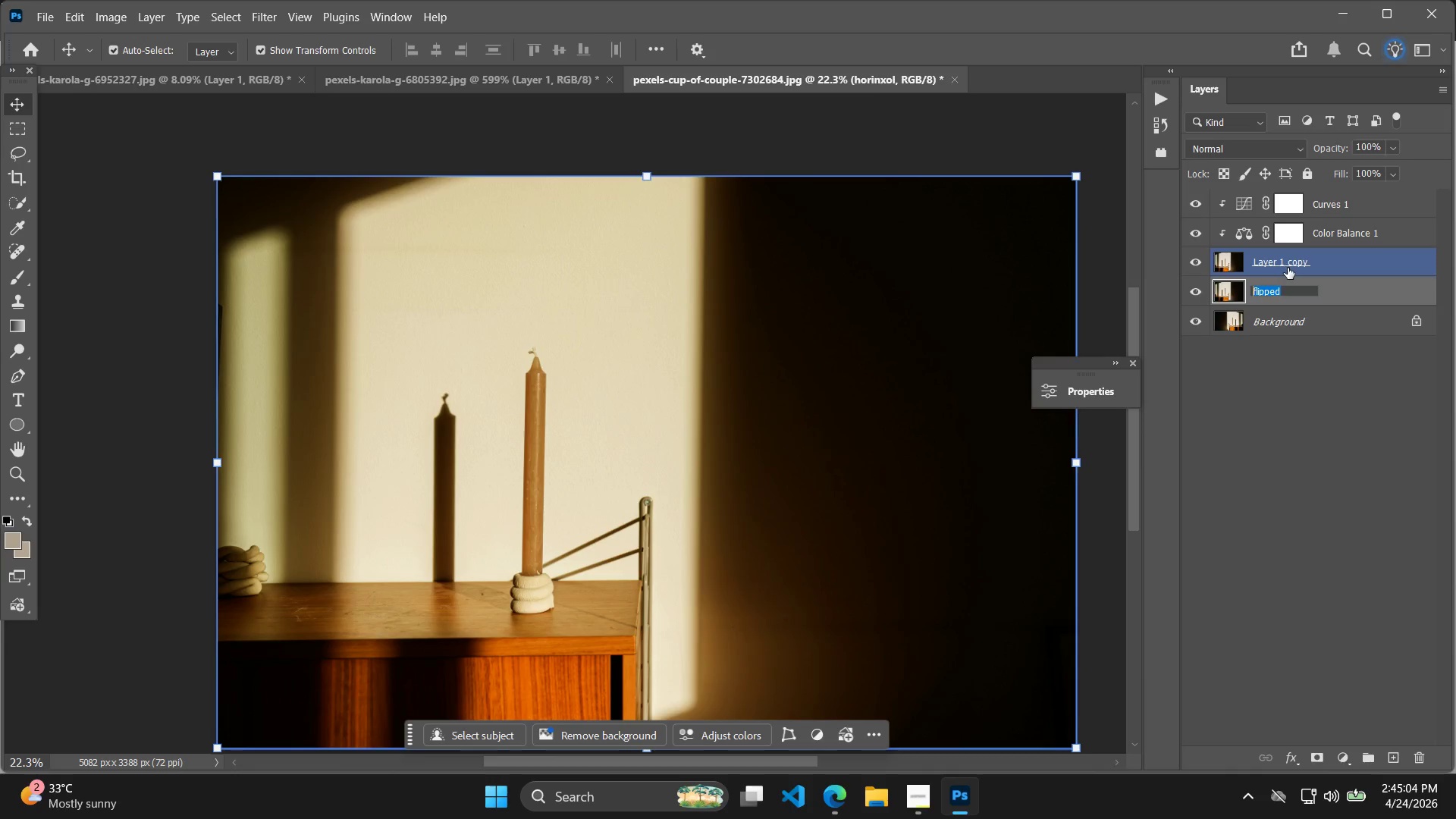 
double_click([1288, 266])
 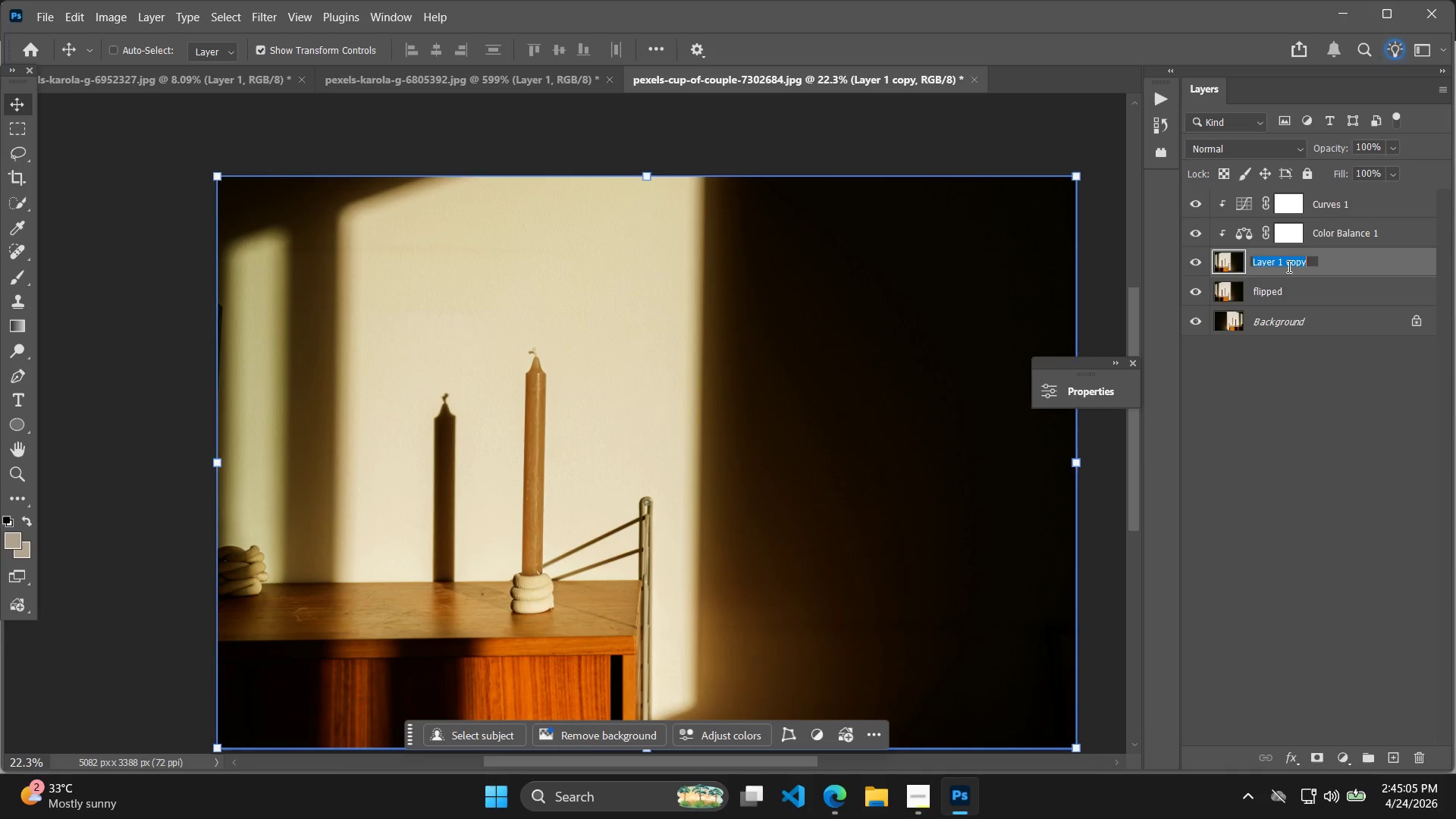 
key(Control+ControlLeft)
 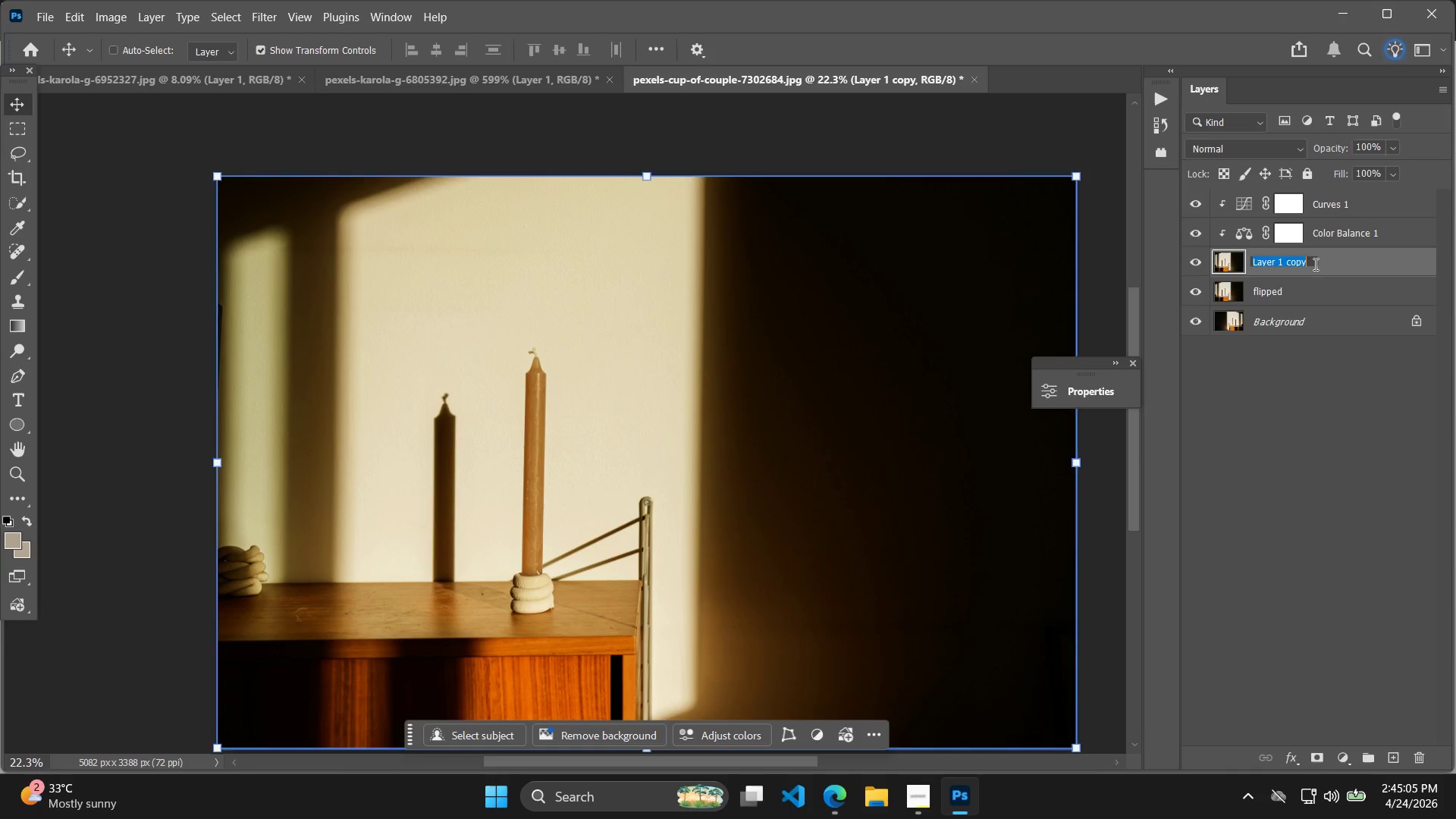 
key(Control+V)
 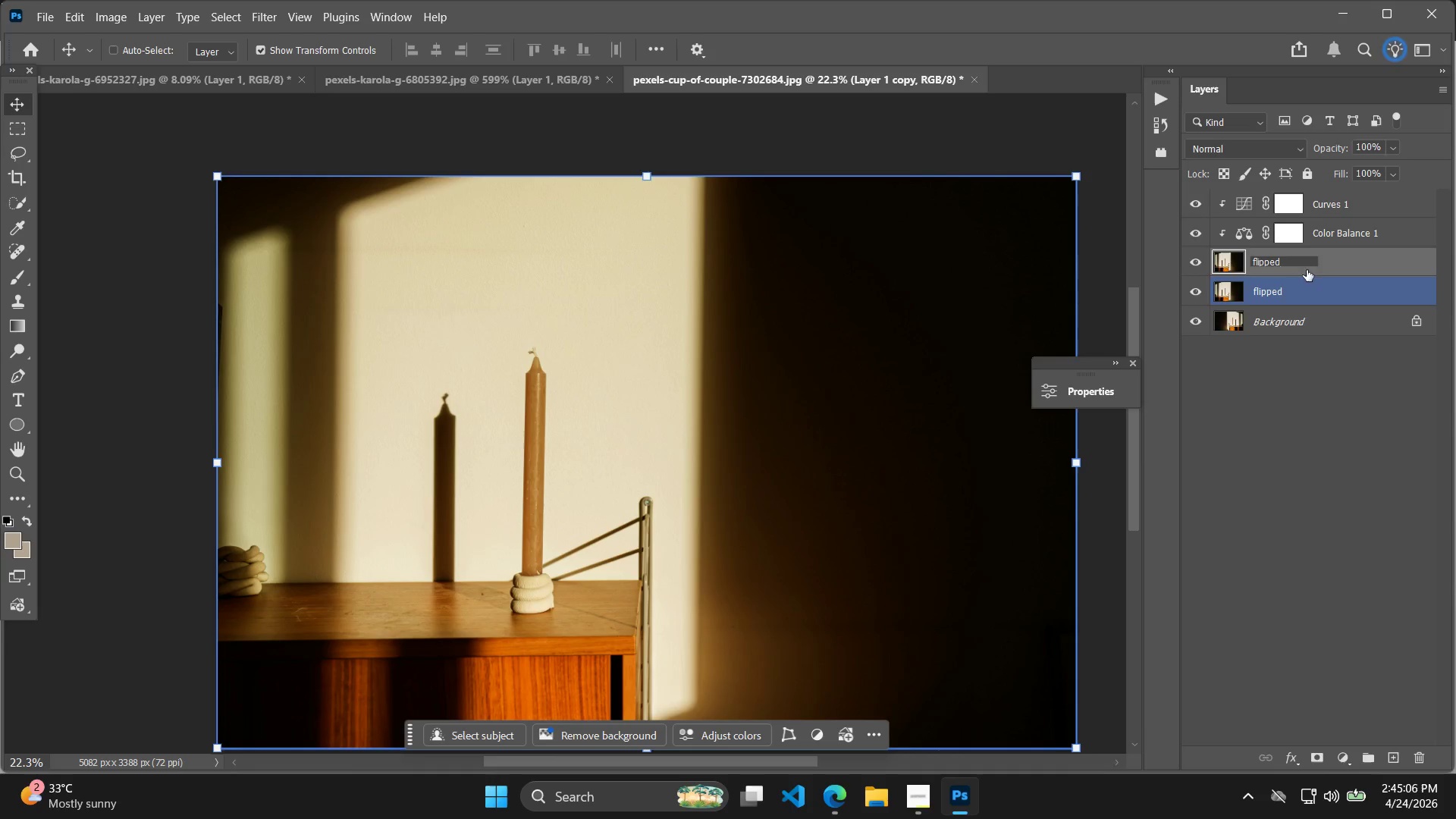 
key(Space)
 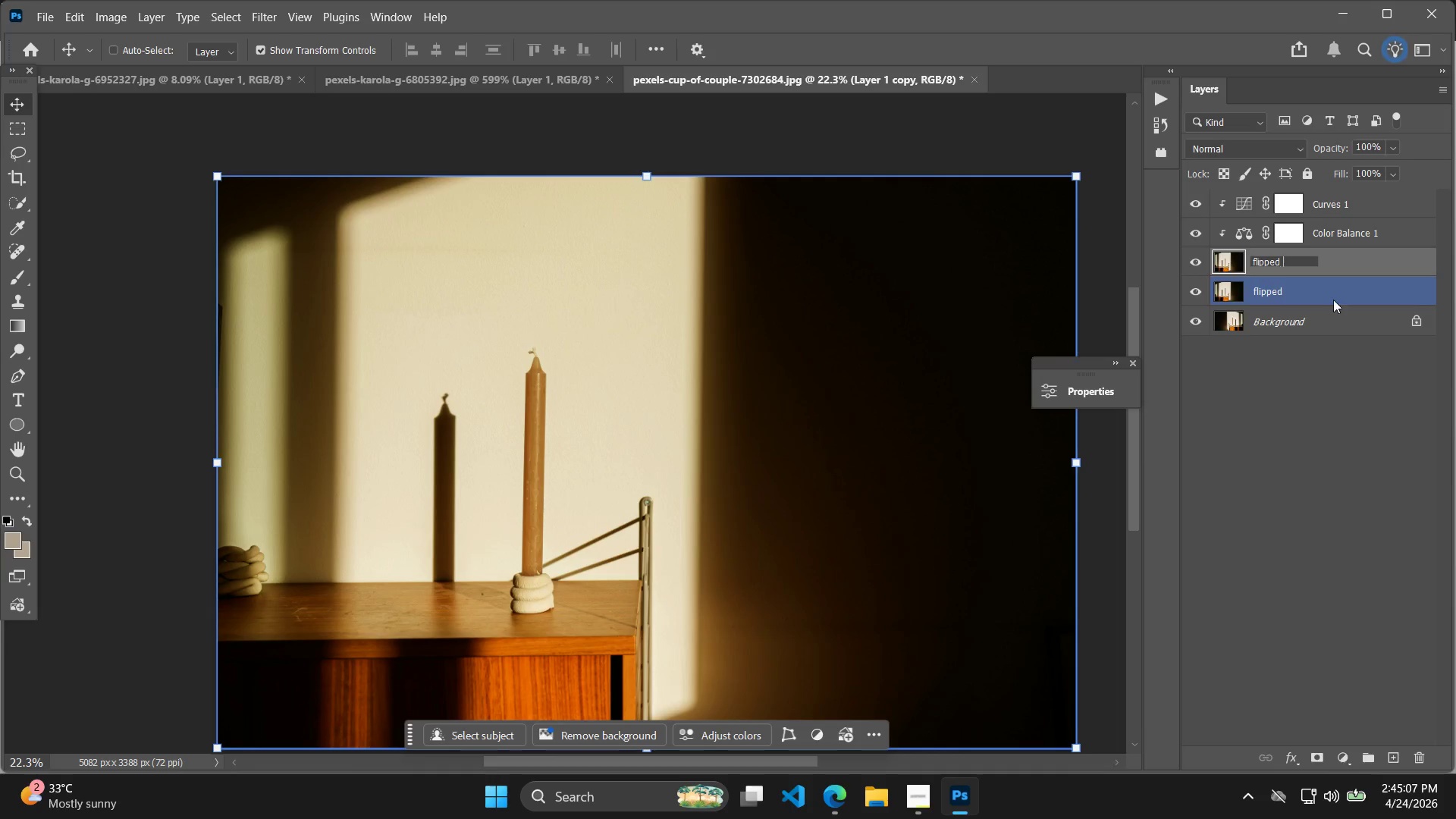 
key(1)
 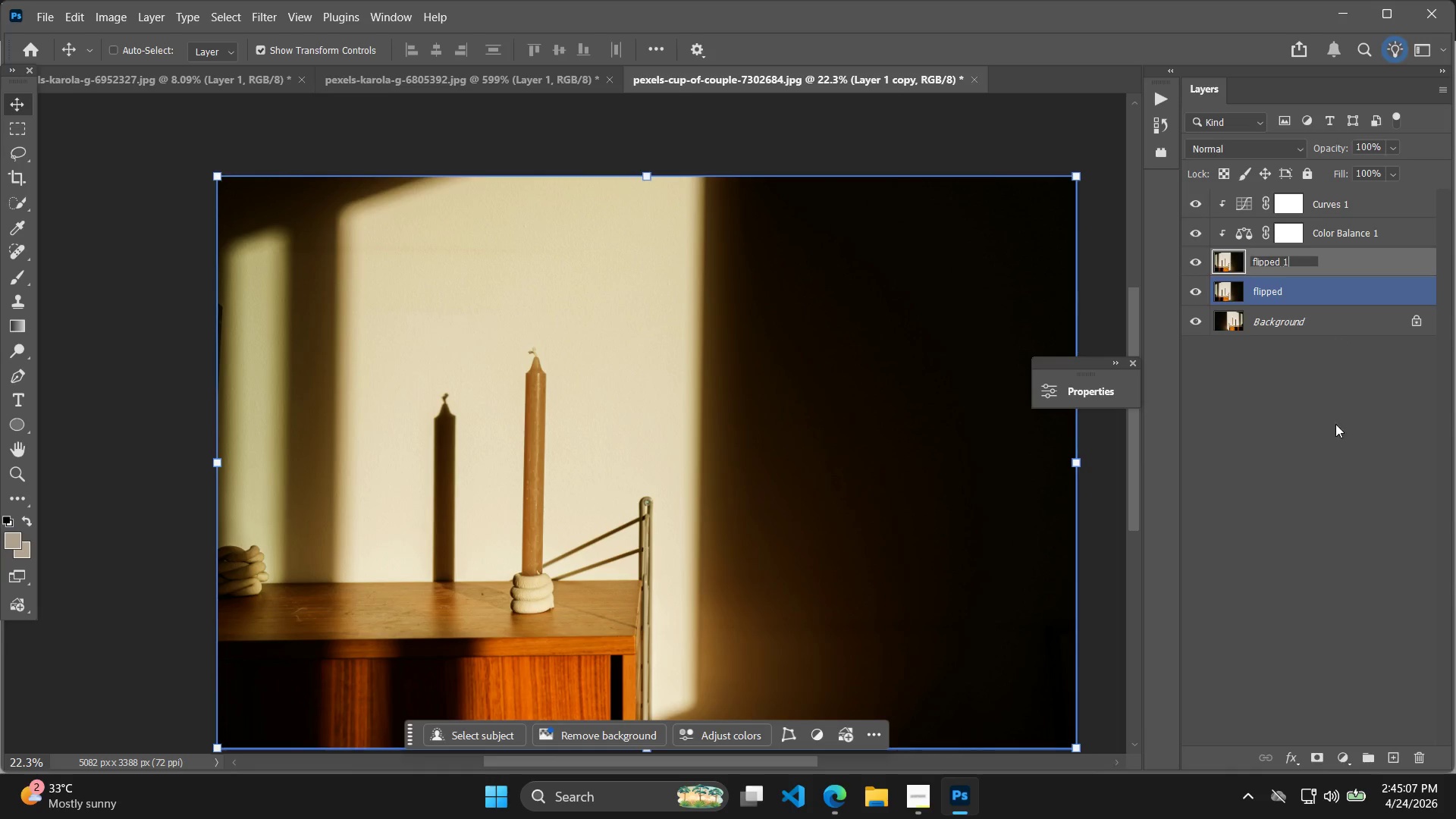 
left_click([1327, 483])
 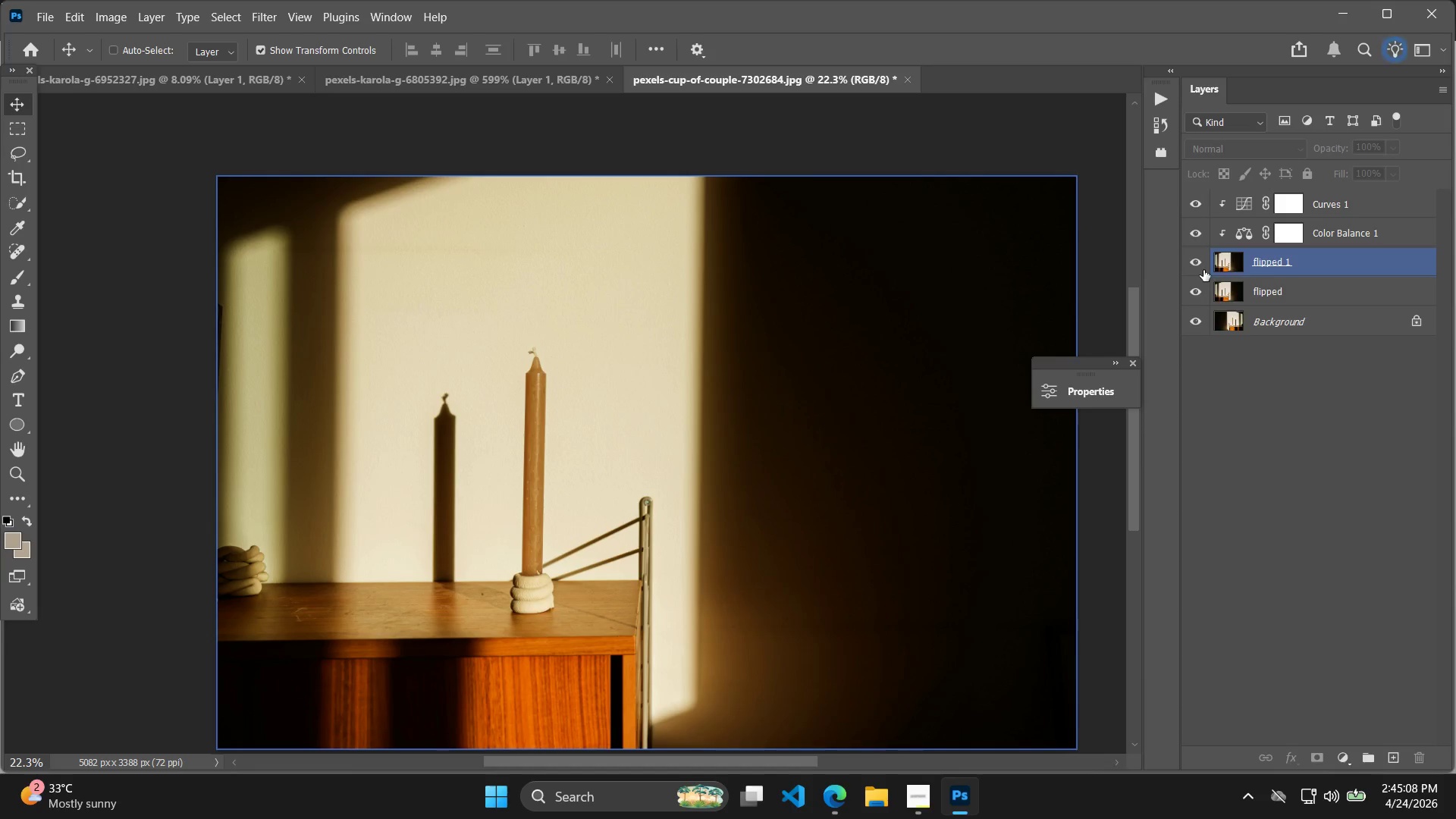 
double_click([1199, 268])
 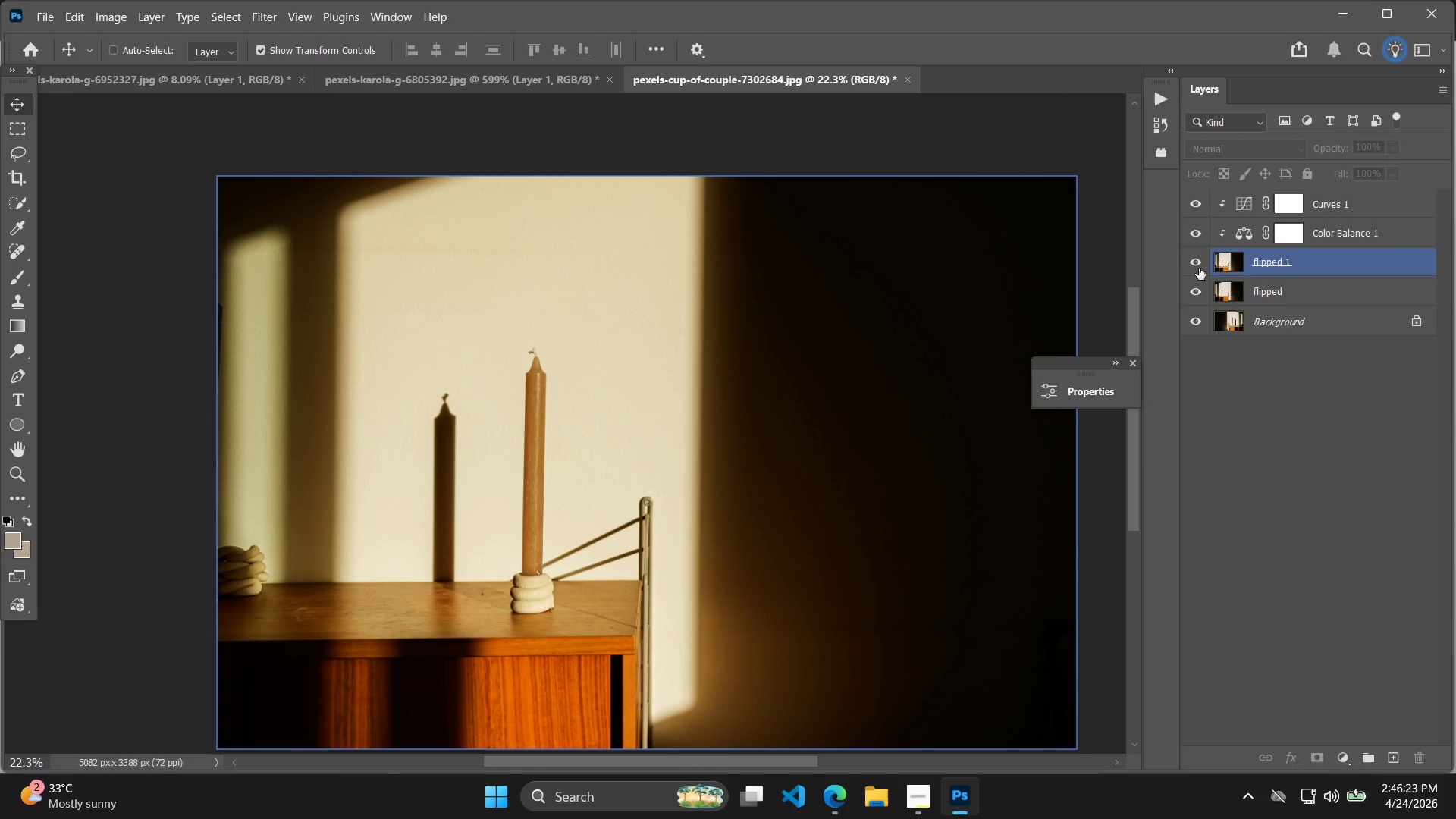 
wait(79.33)
 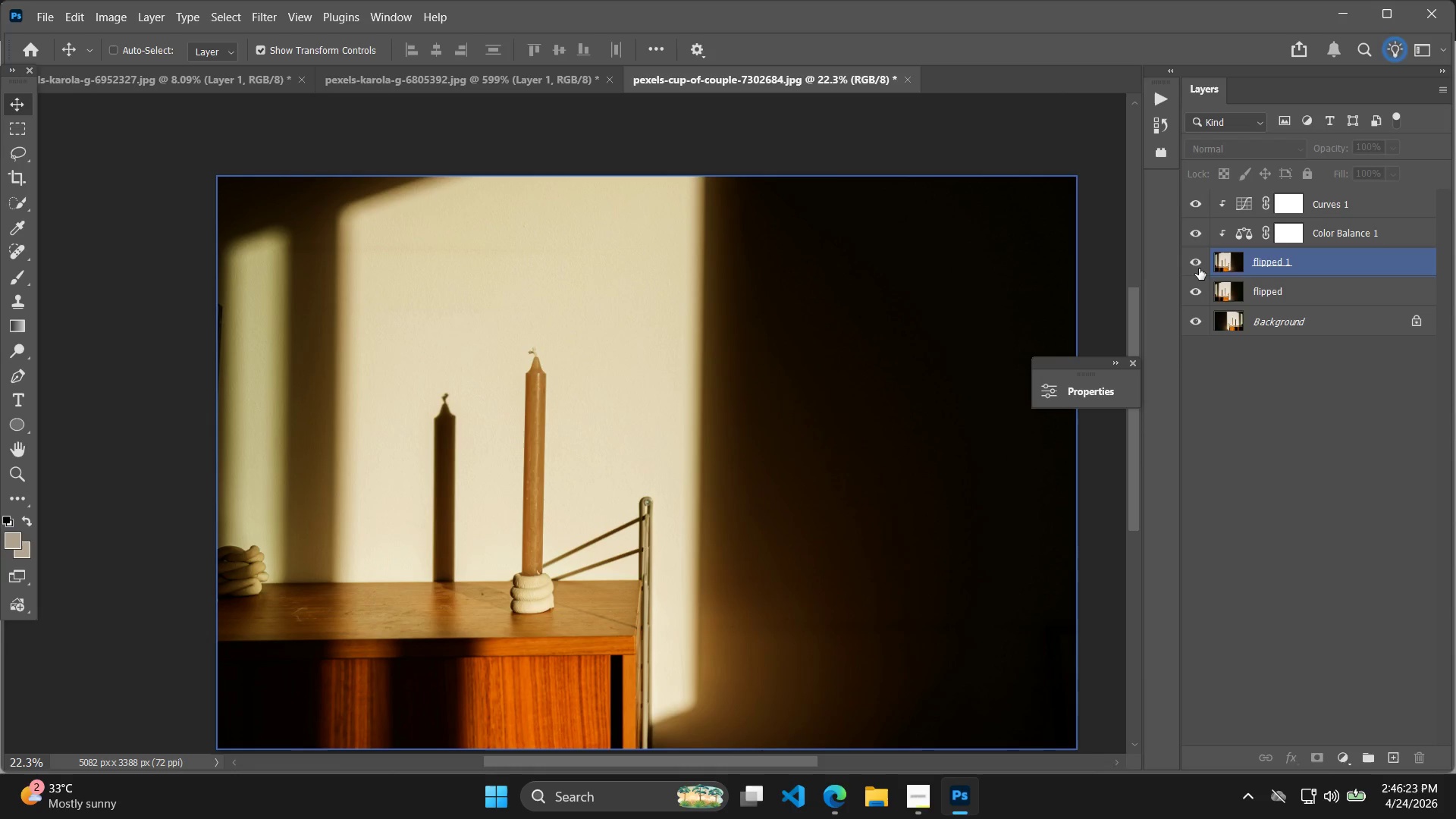 
hold_key(key=AltLeft, duration=0.41)
 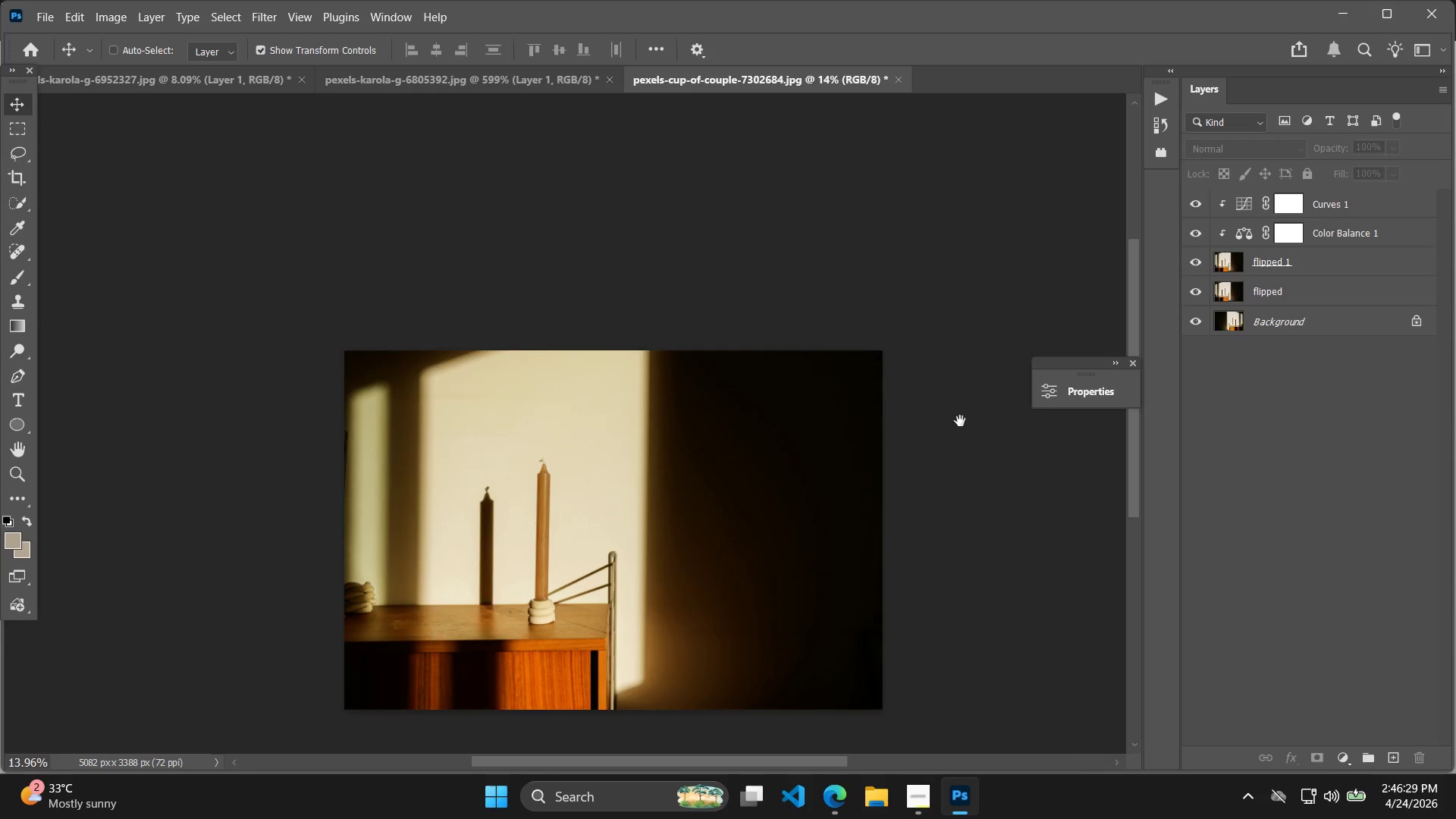 
hold_key(key=Space, duration=0.91)
 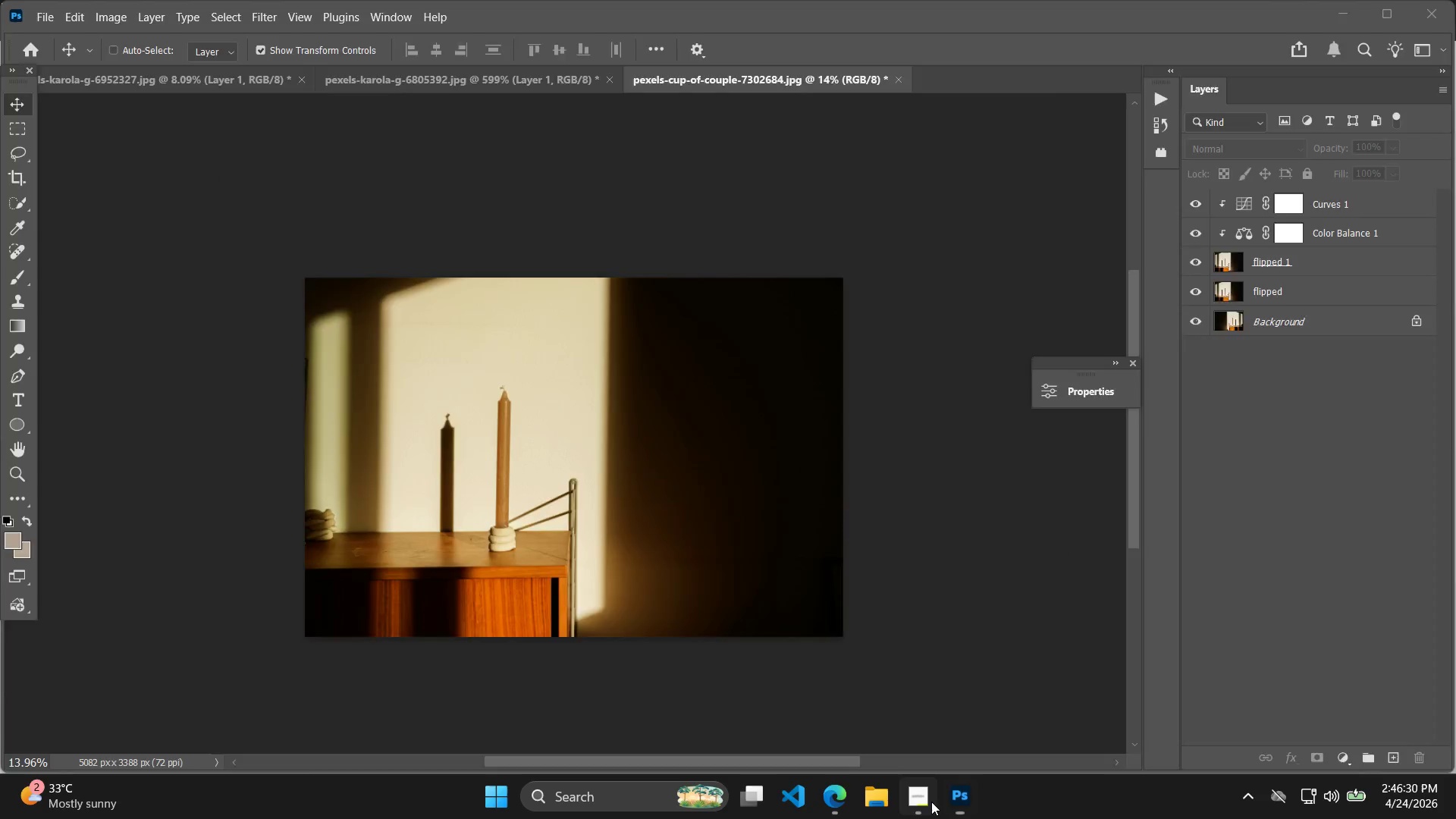 
left_click_drag(start_coordinate=[963, 329], to_coordinate=[943, 386])
 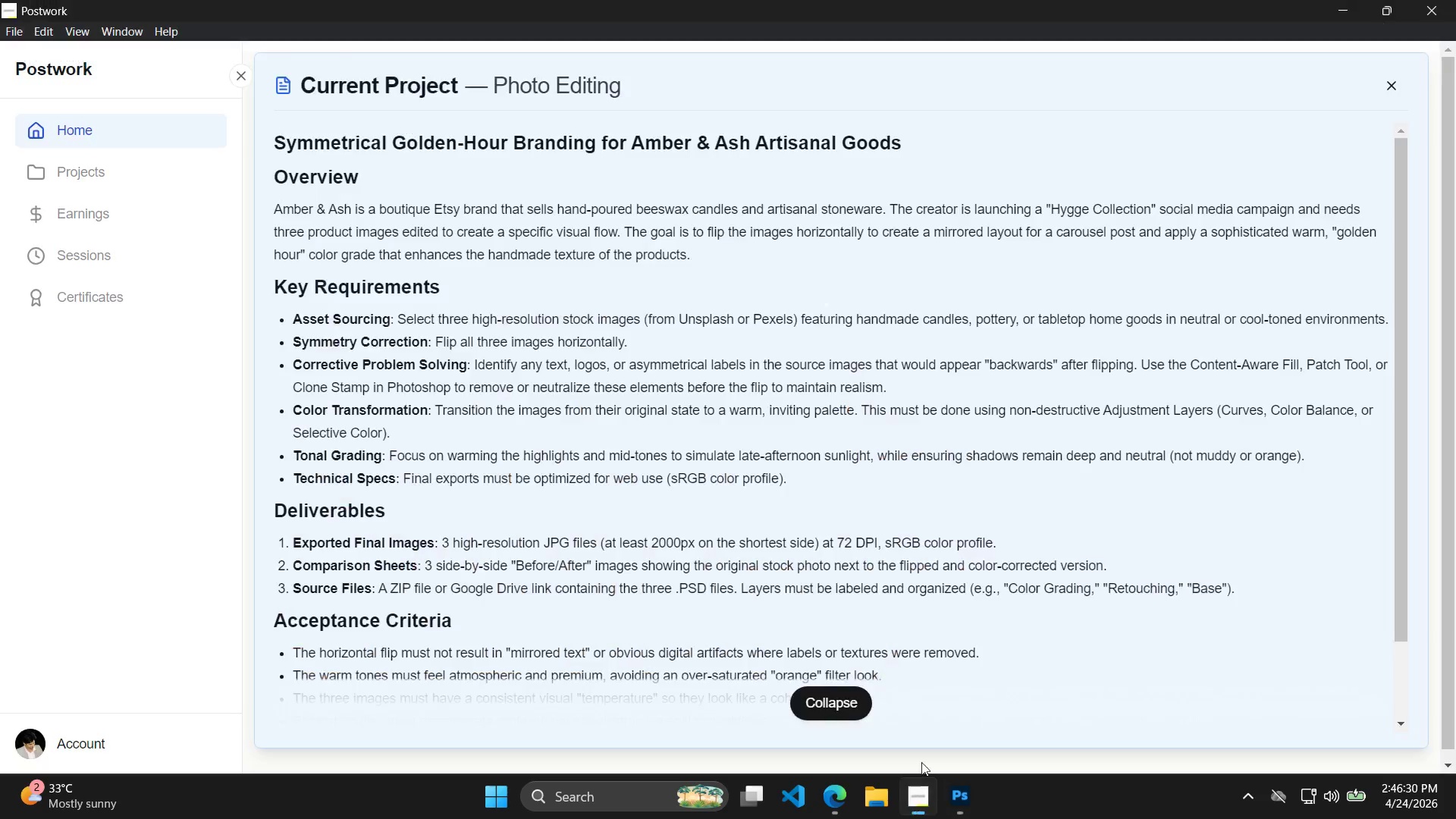 
scroll: coordinate [1063, 310], scroll_direction: down, amount: 6.0